 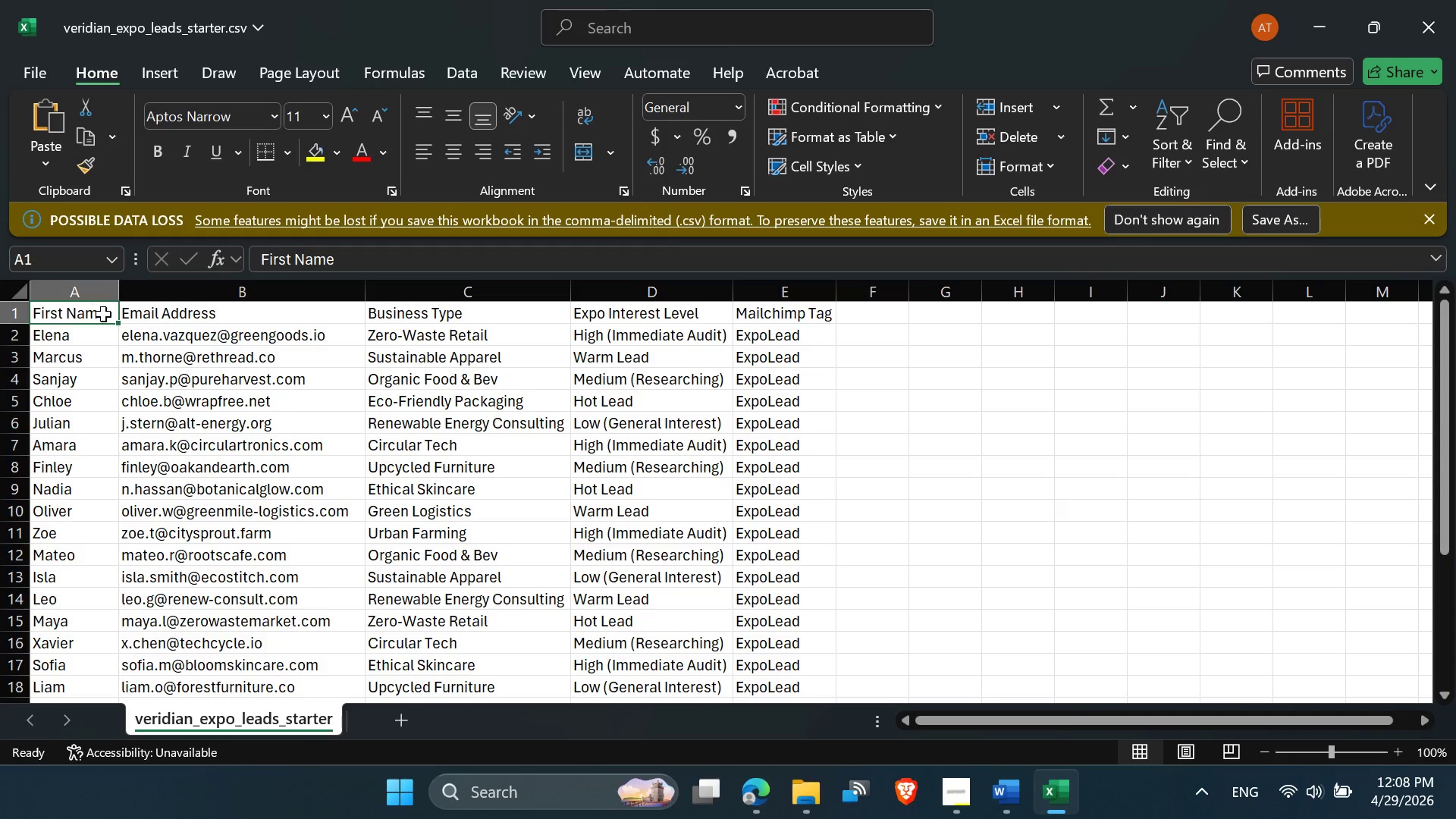 
left_click([163, 309])
 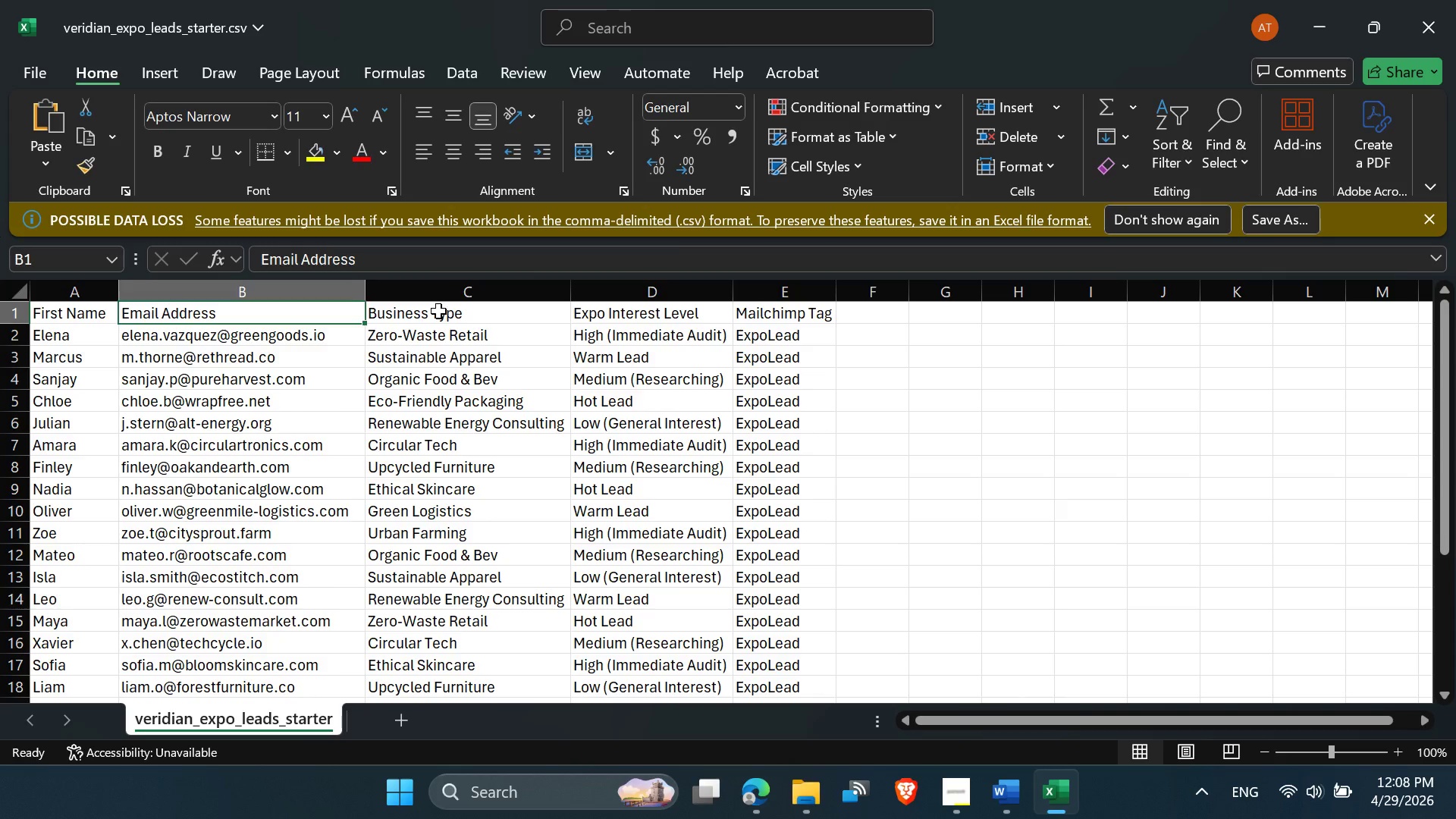 
double_click([438, 311])
 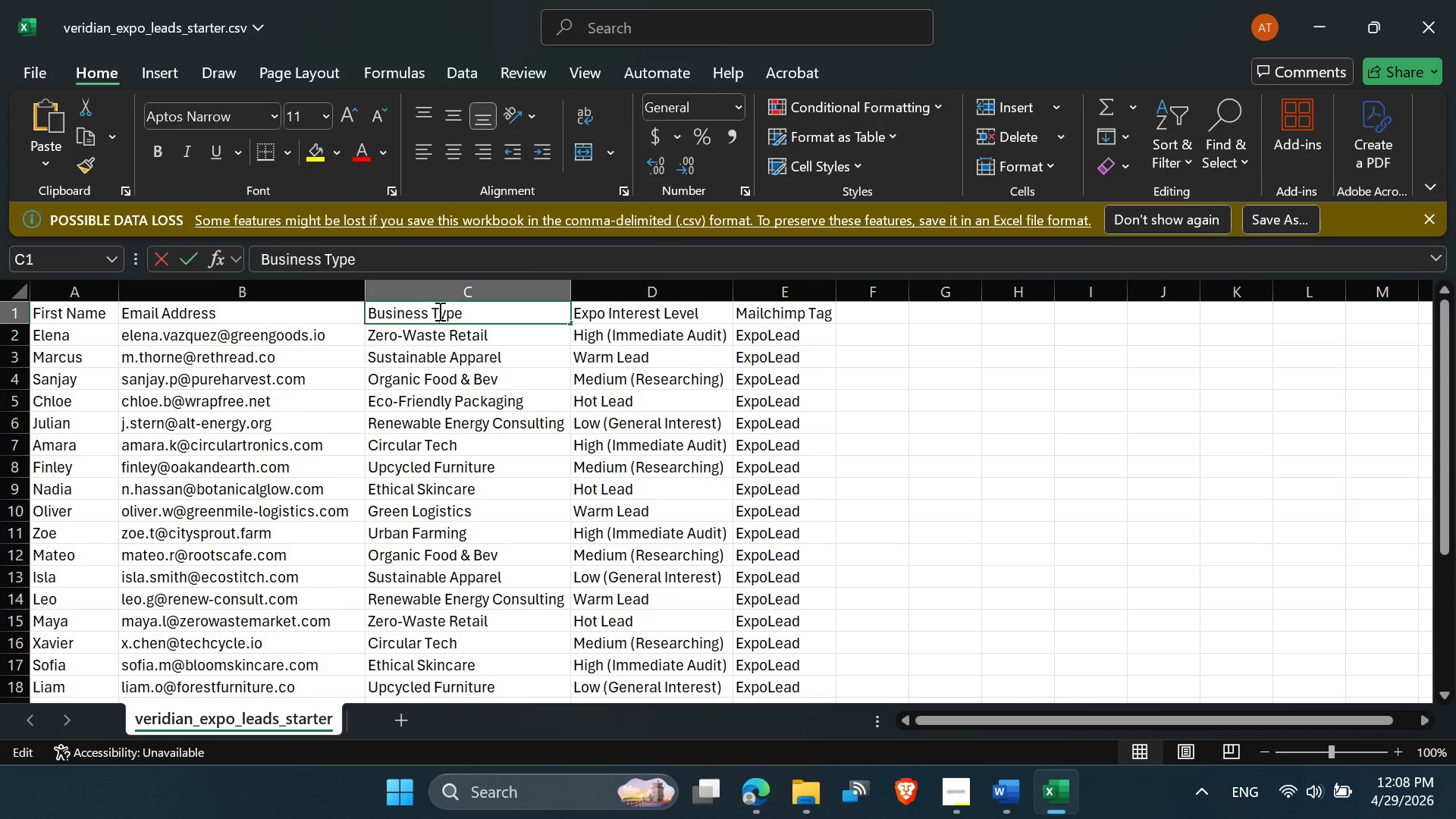 
triple_click([438, 311])
 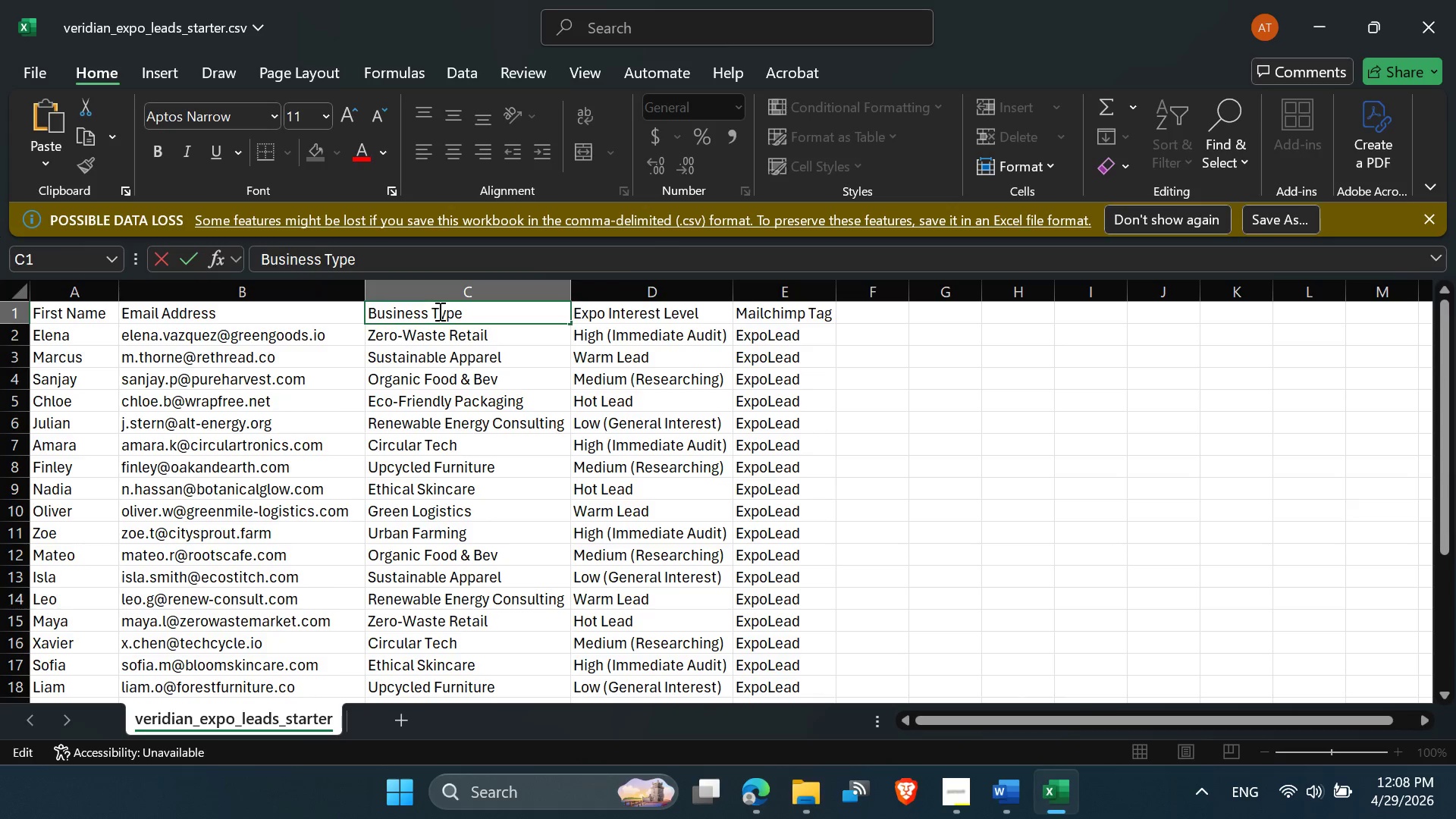 
triple_click([438, 311])
 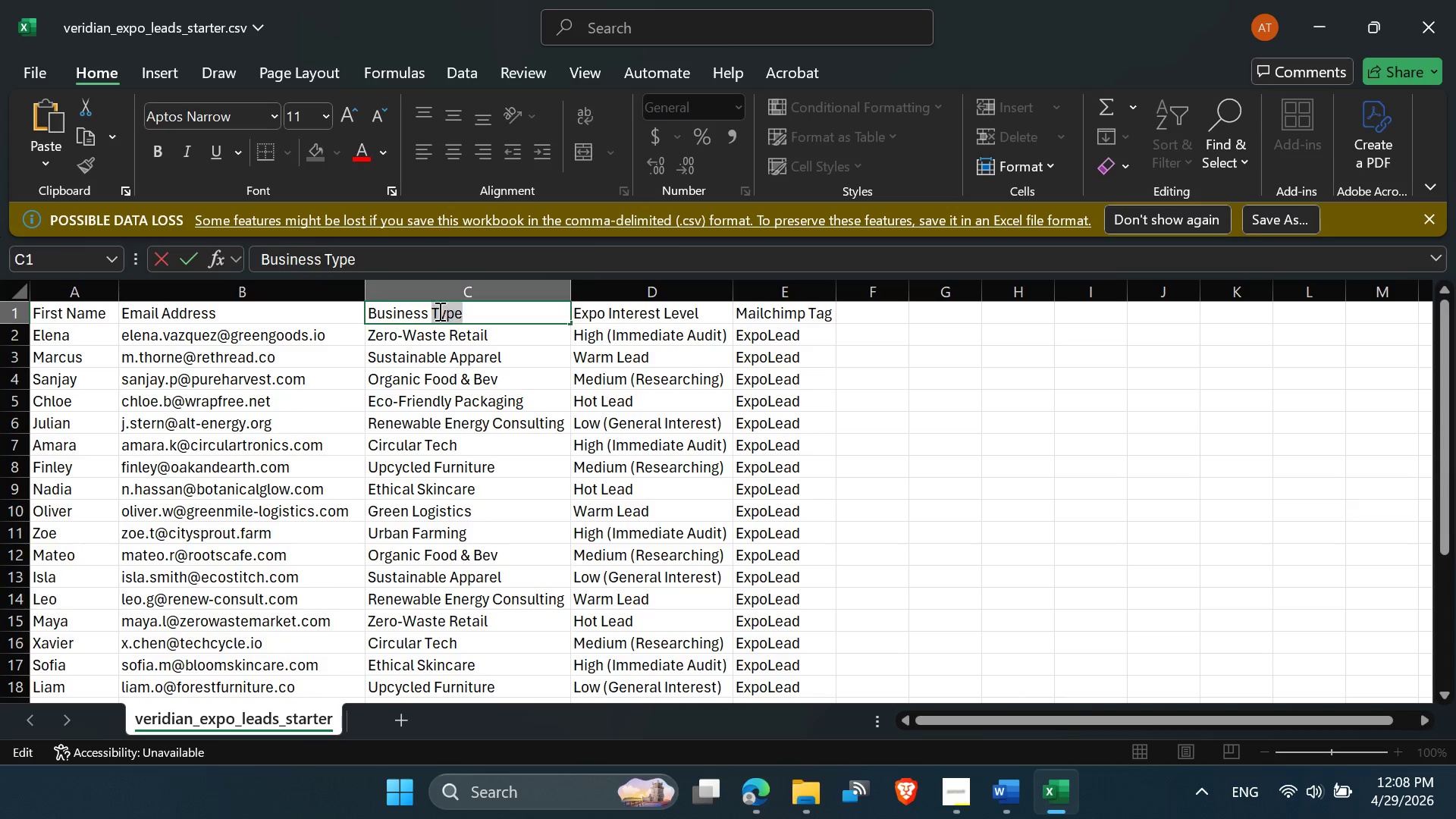 
triple_click([438, 311])
 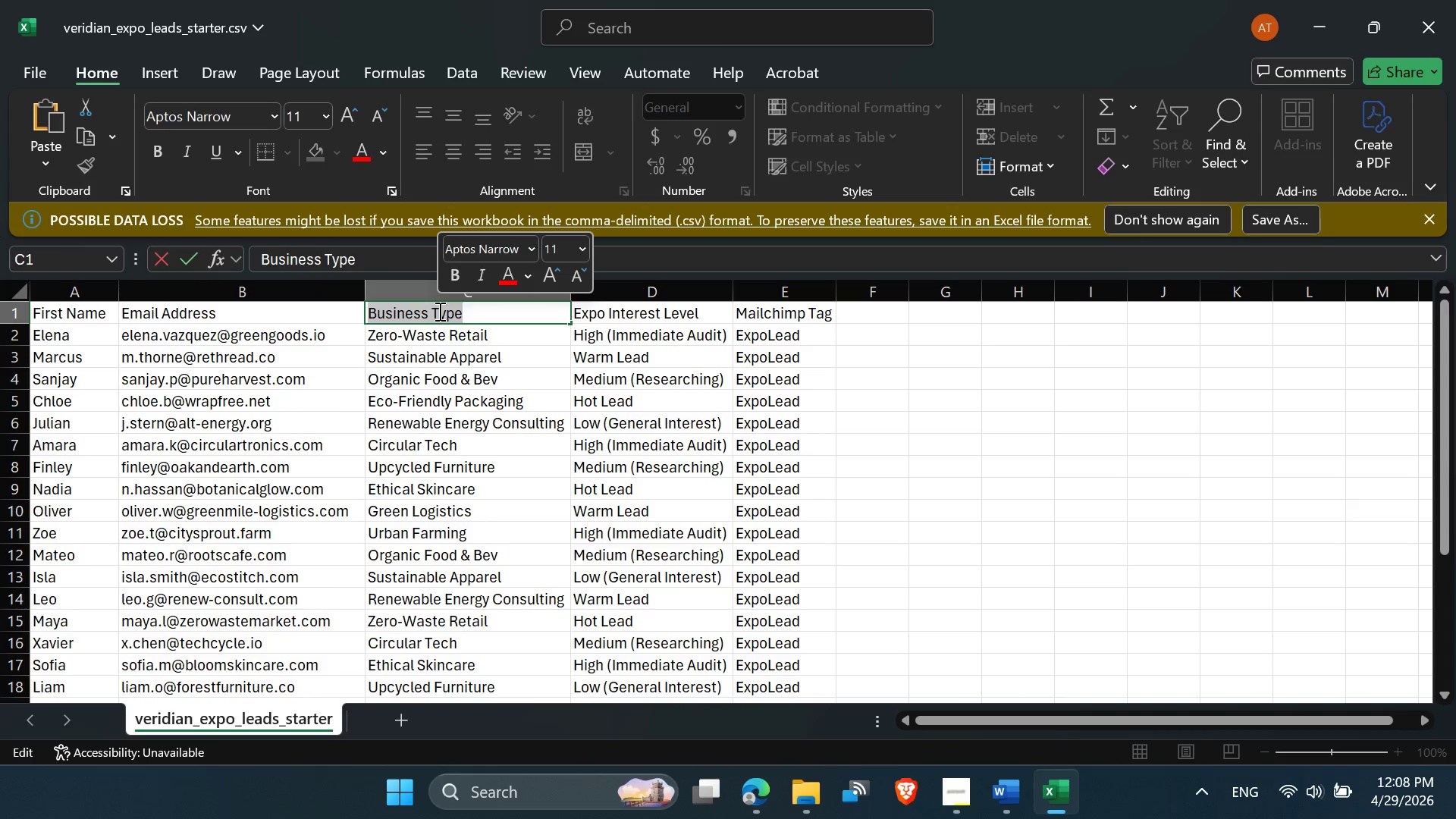 
double_click([439, 311])
 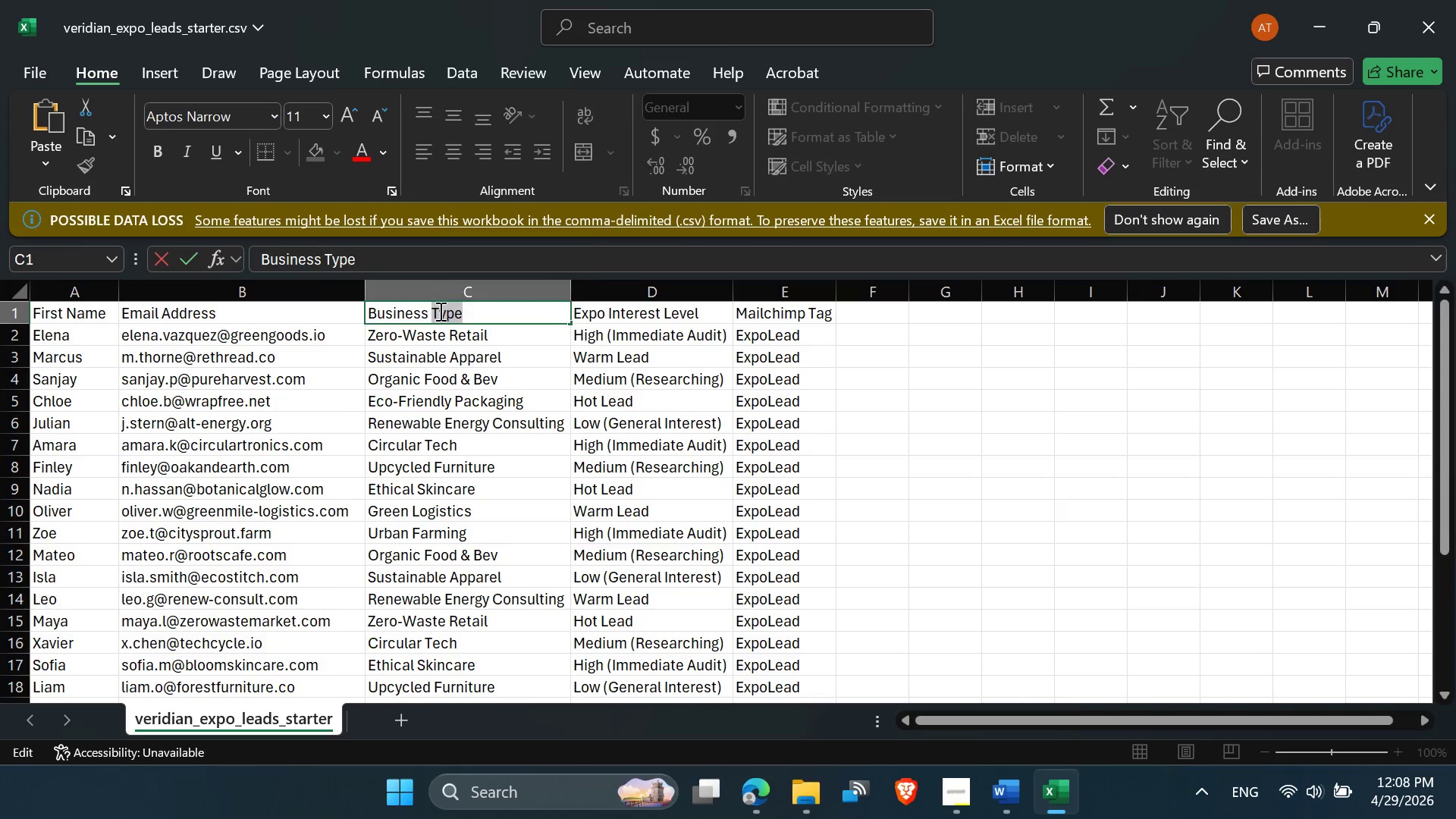 
triple_click([439, 311])
 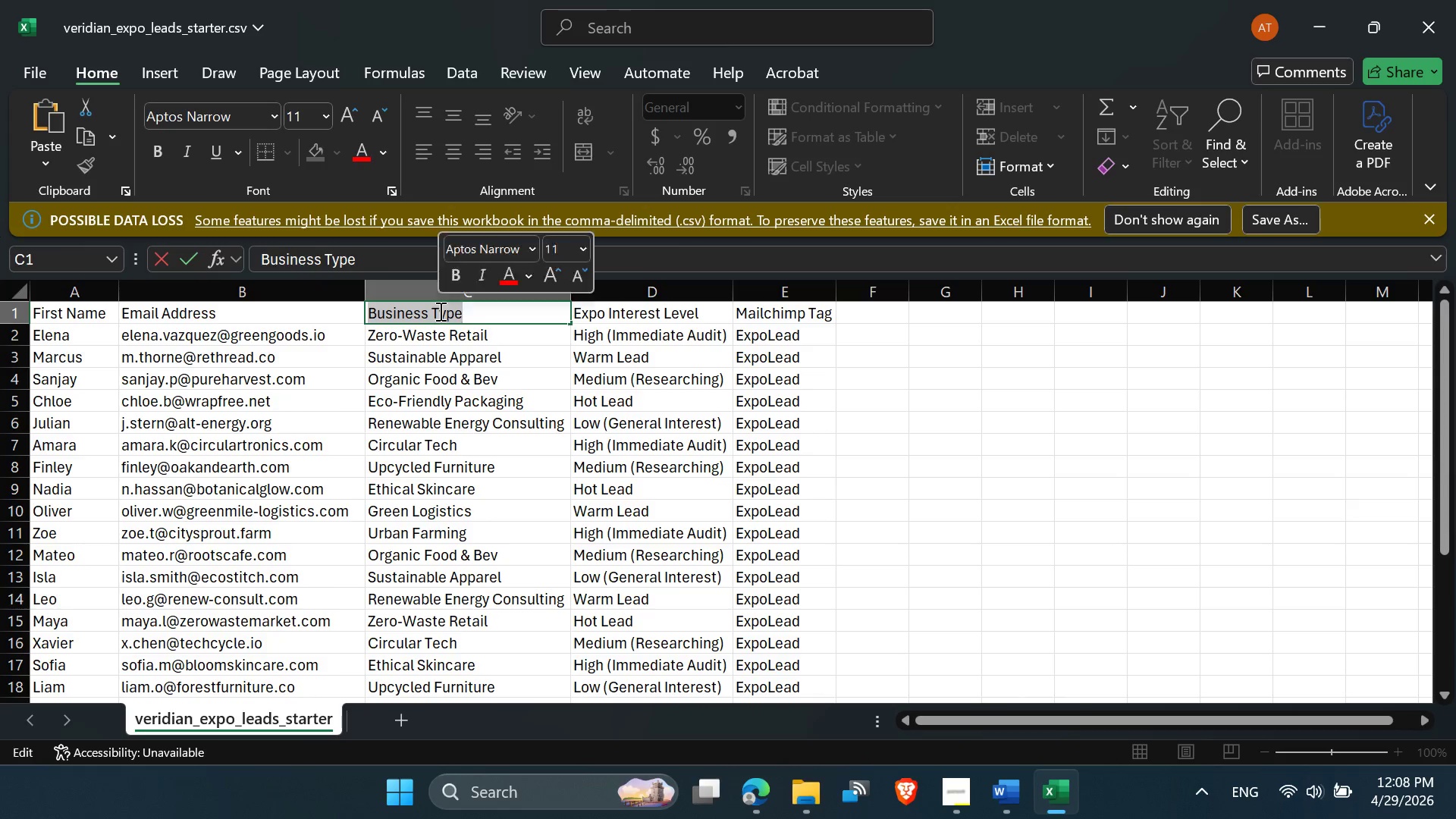 
triple_click([439, 311])
 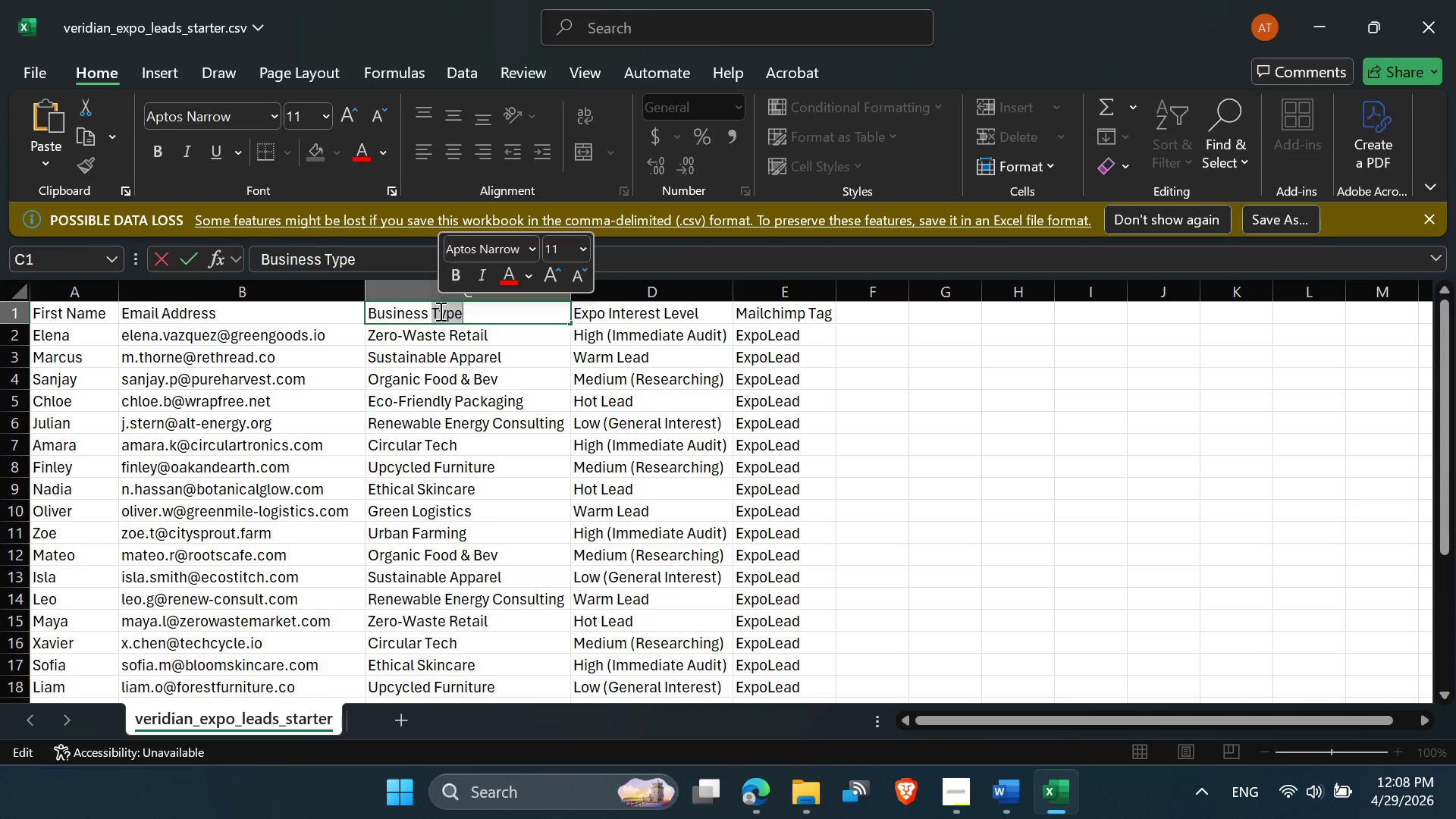 
triple_click([439, 311])
 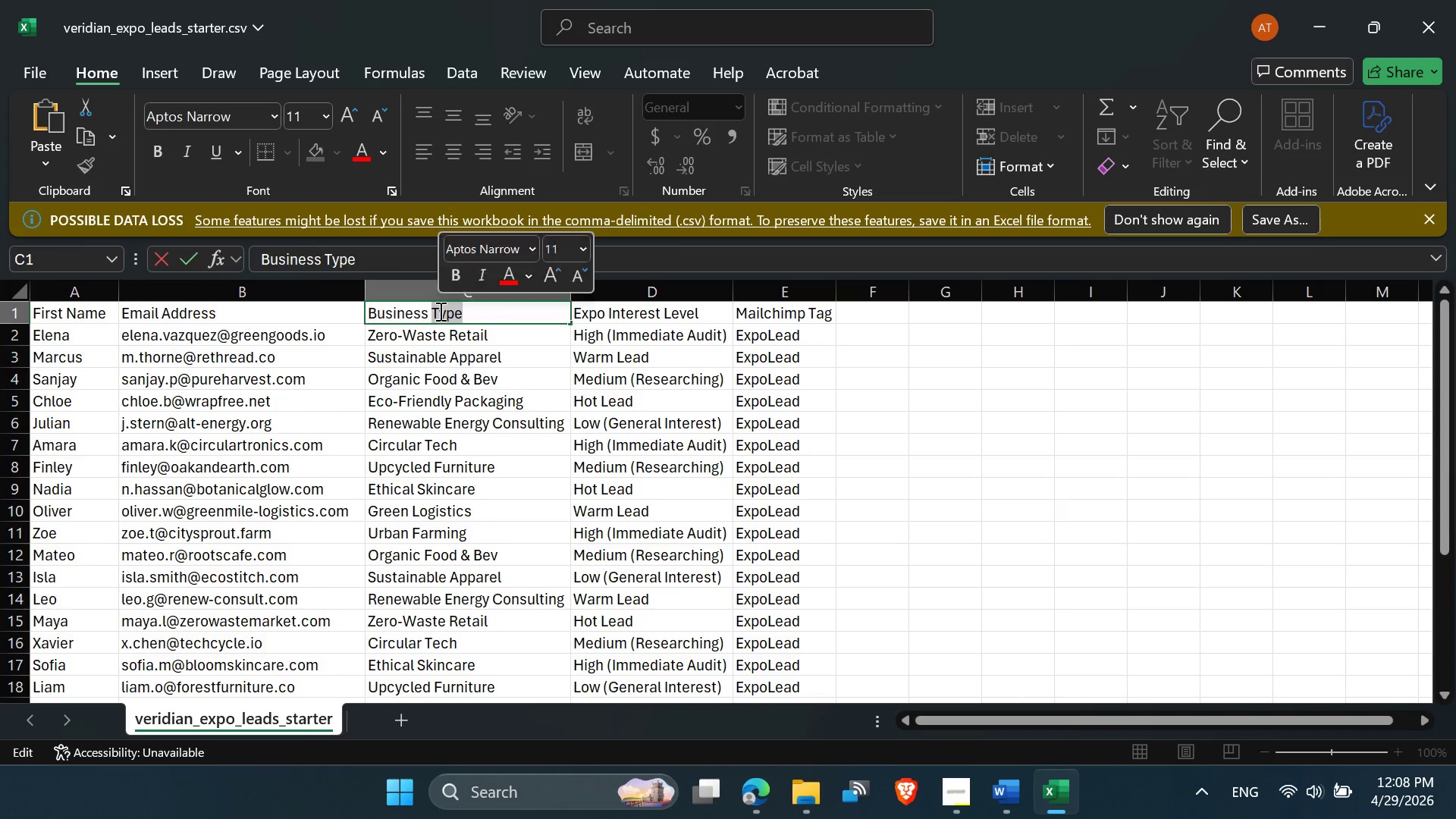 
triple_click([439, 311])
 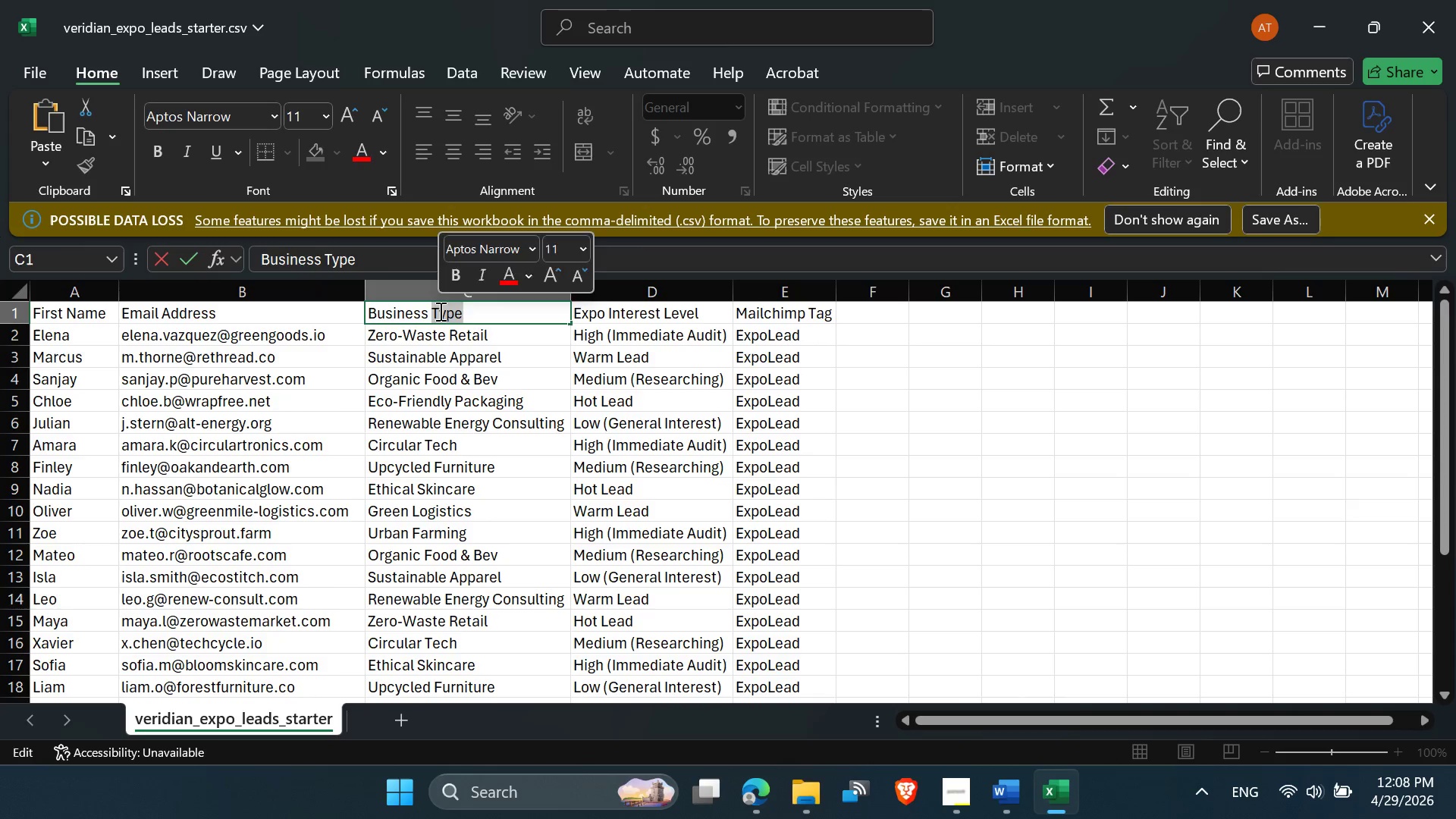 
triple_click([439, 311])
 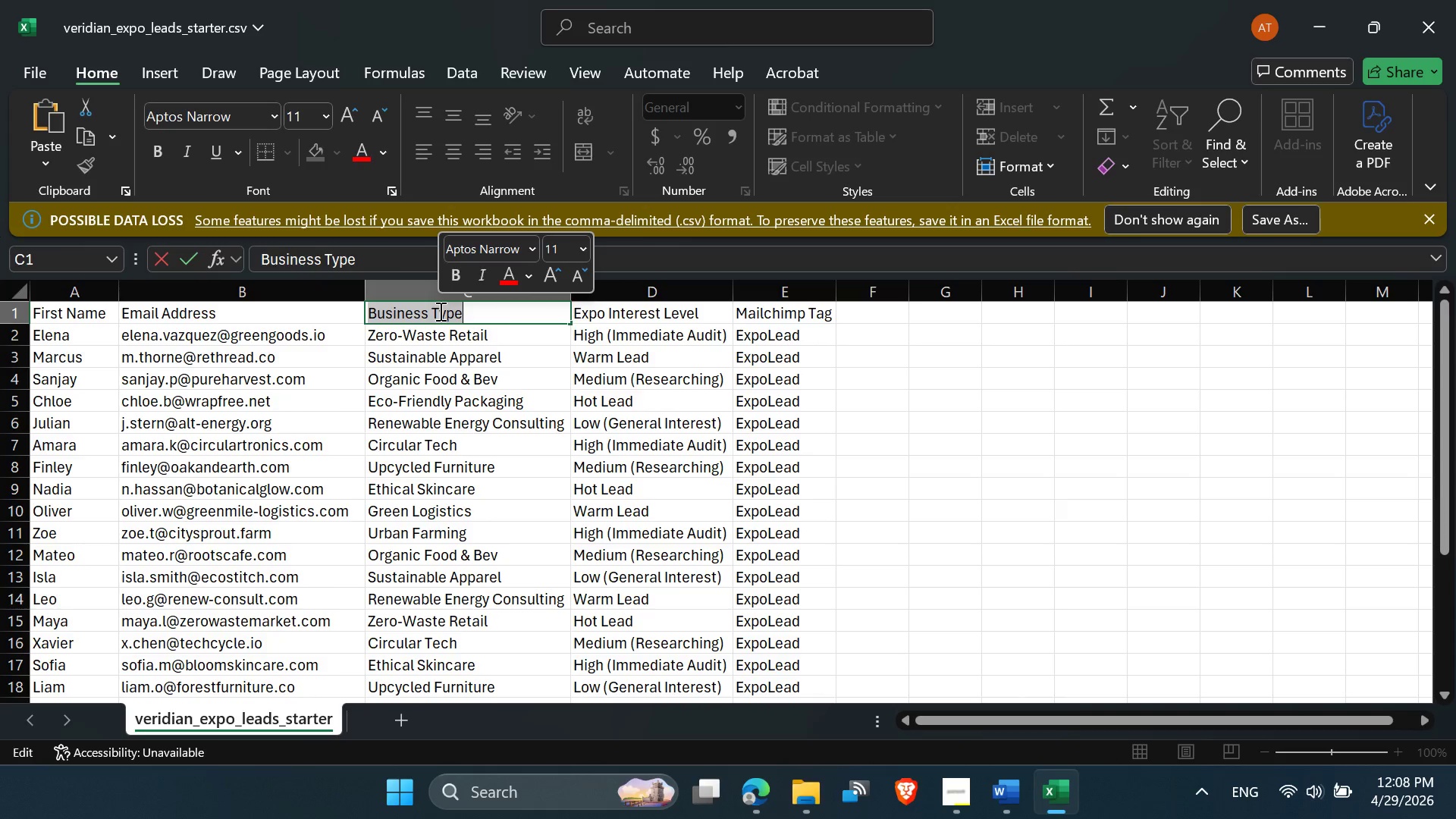 
key(Control+C)
 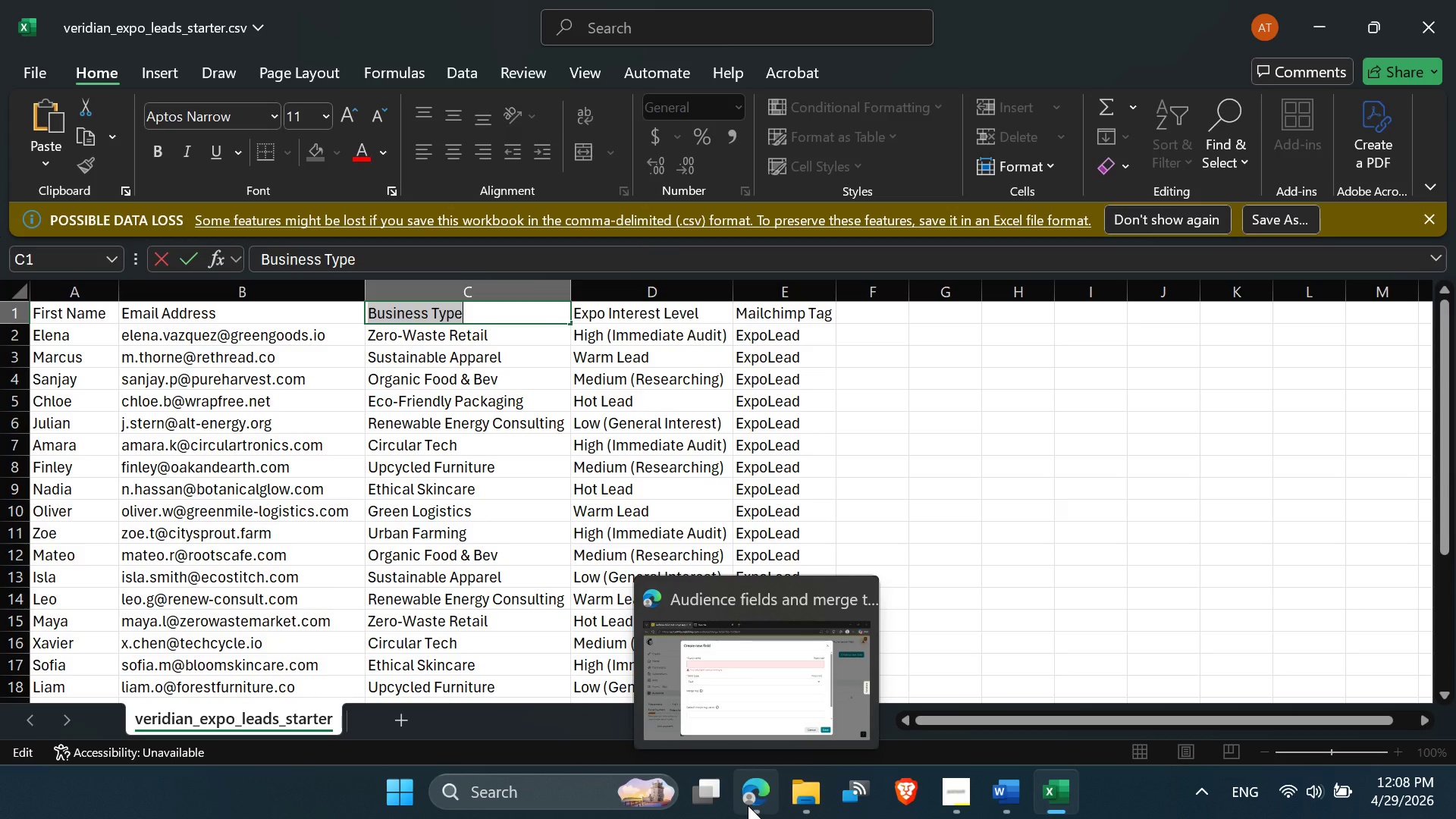 
wait(44.78)
 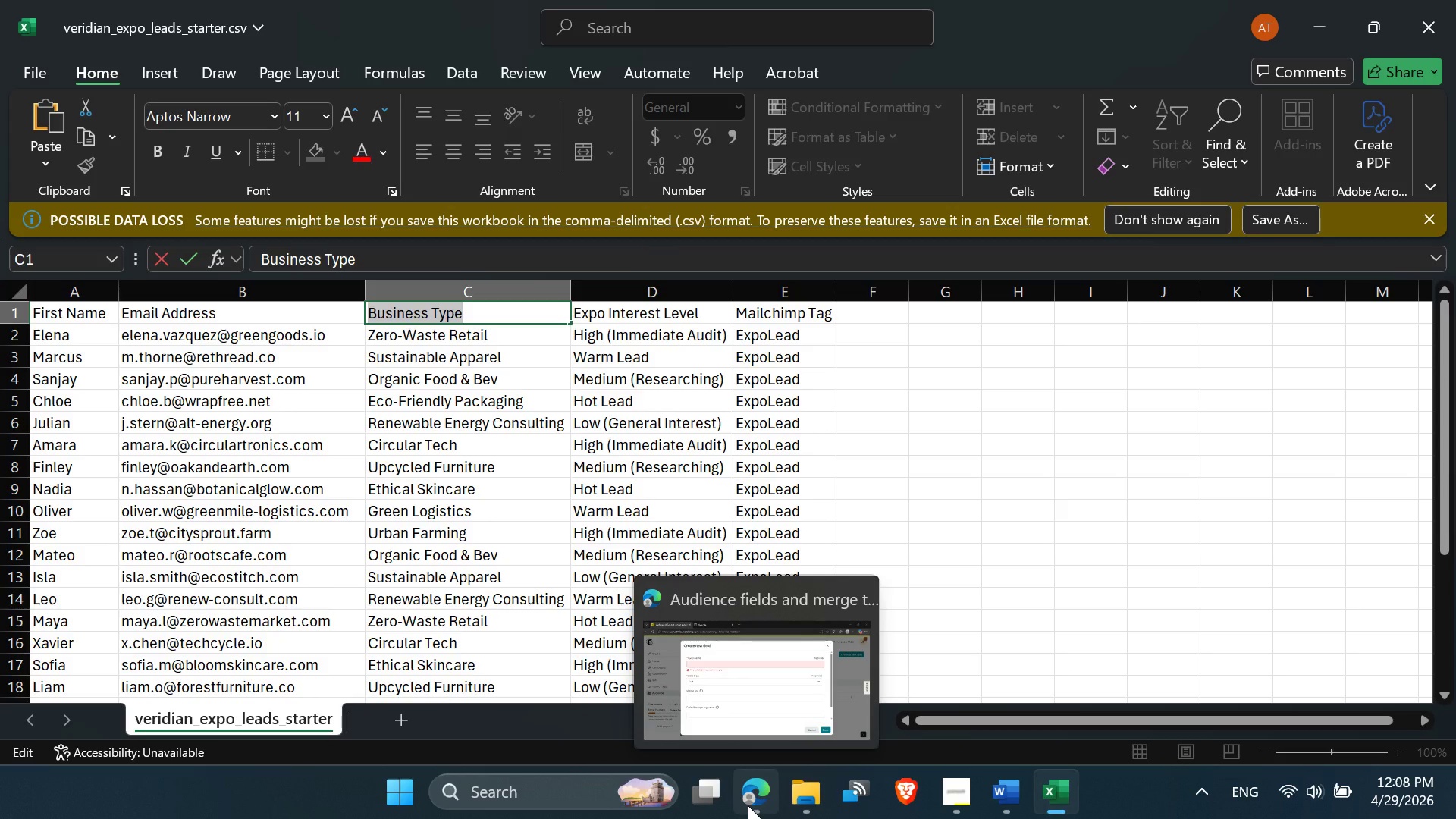 
right_click([410, 308])
 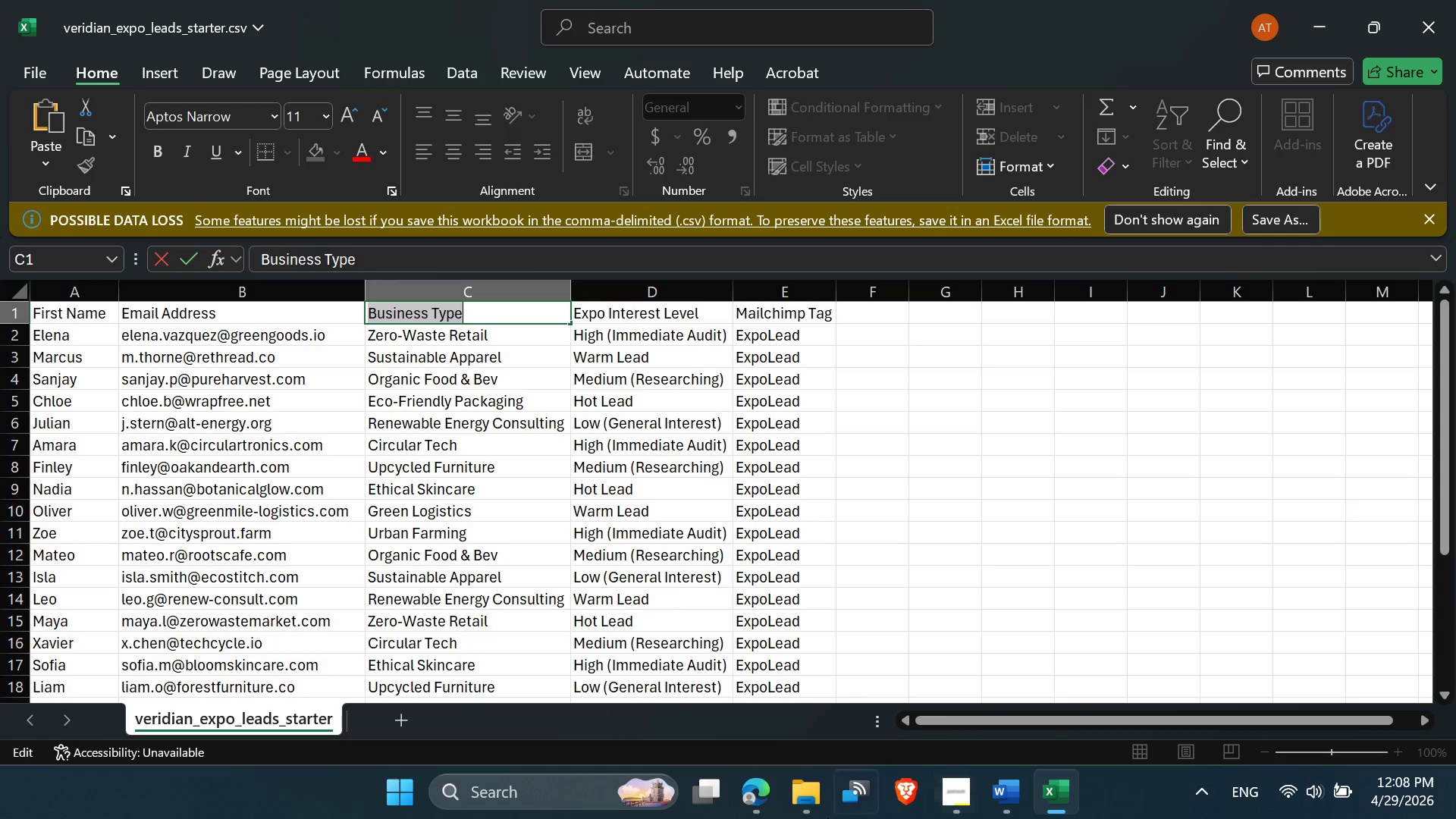 
left_click([753, 795])
 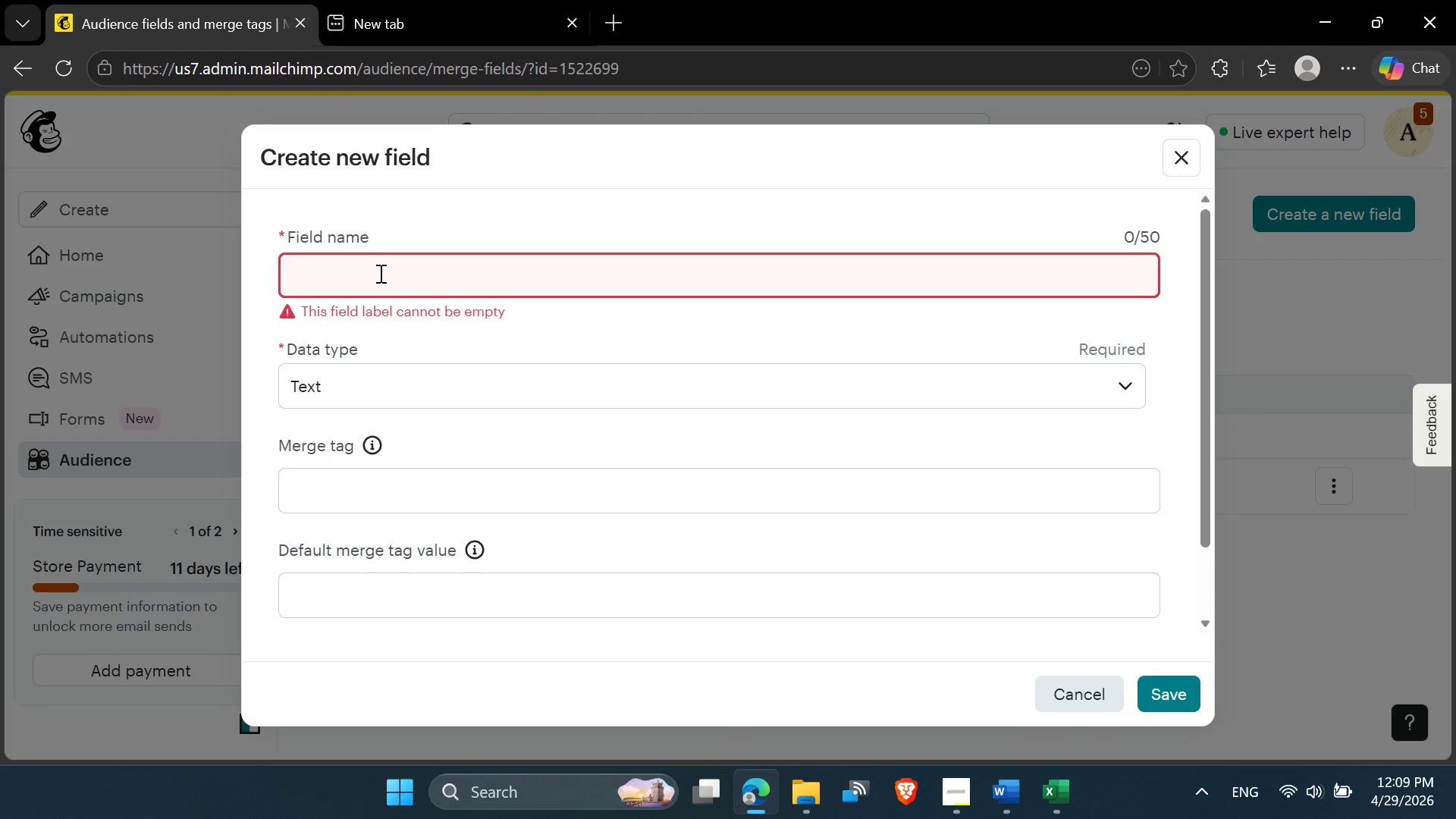 
key(Control+V)
 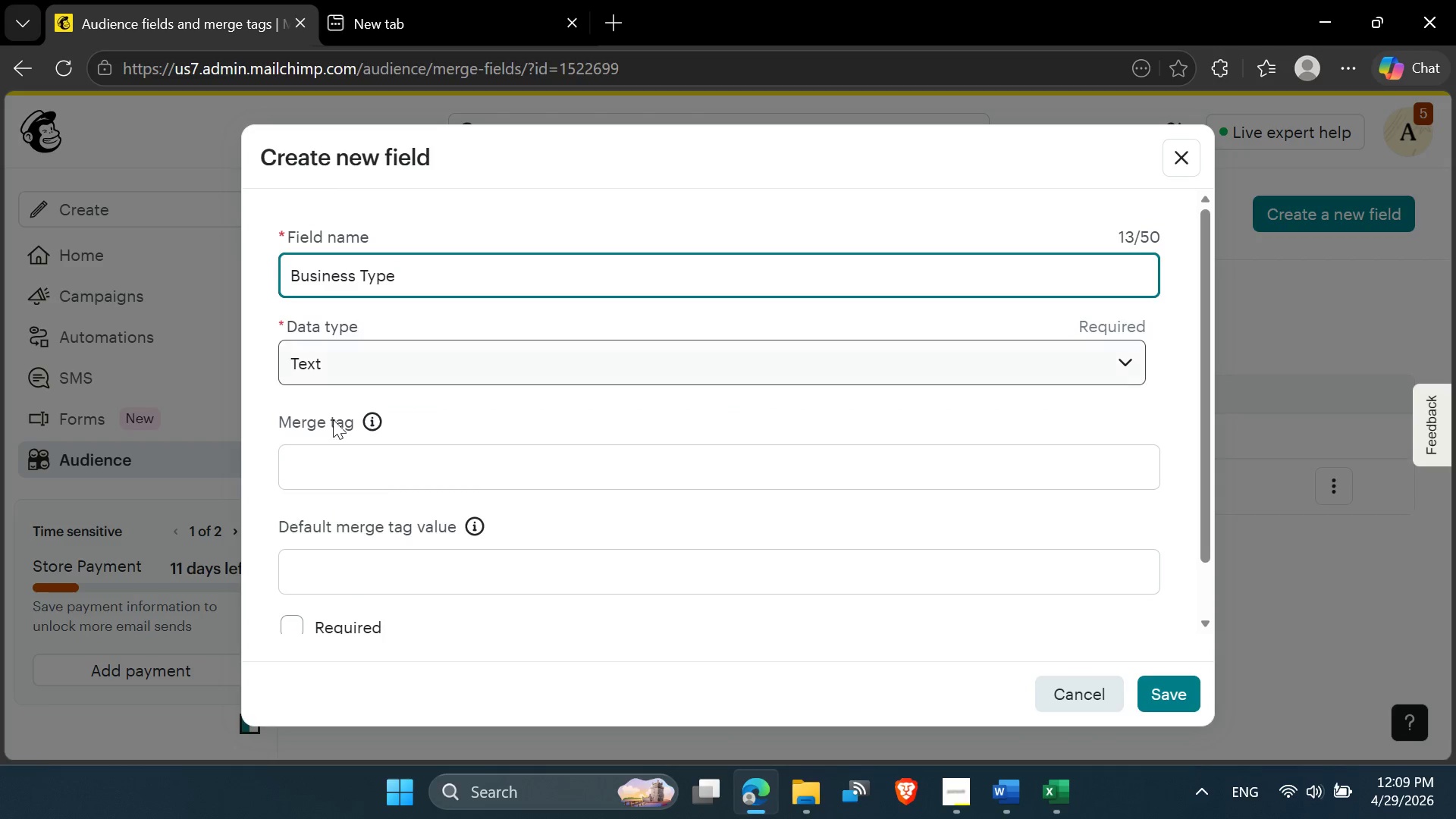 
left_click([334, 468])
 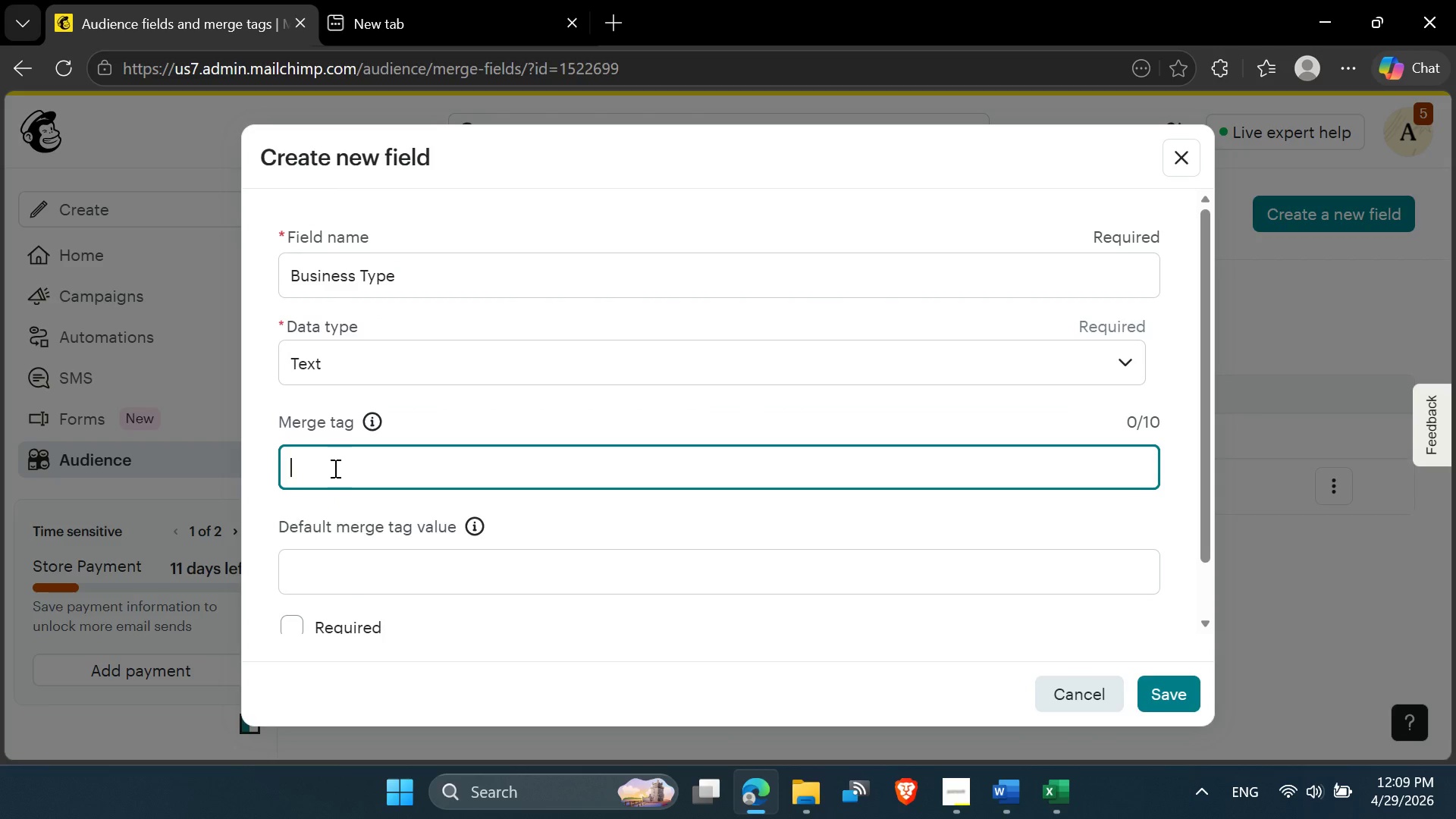 
type(Bus_type)
 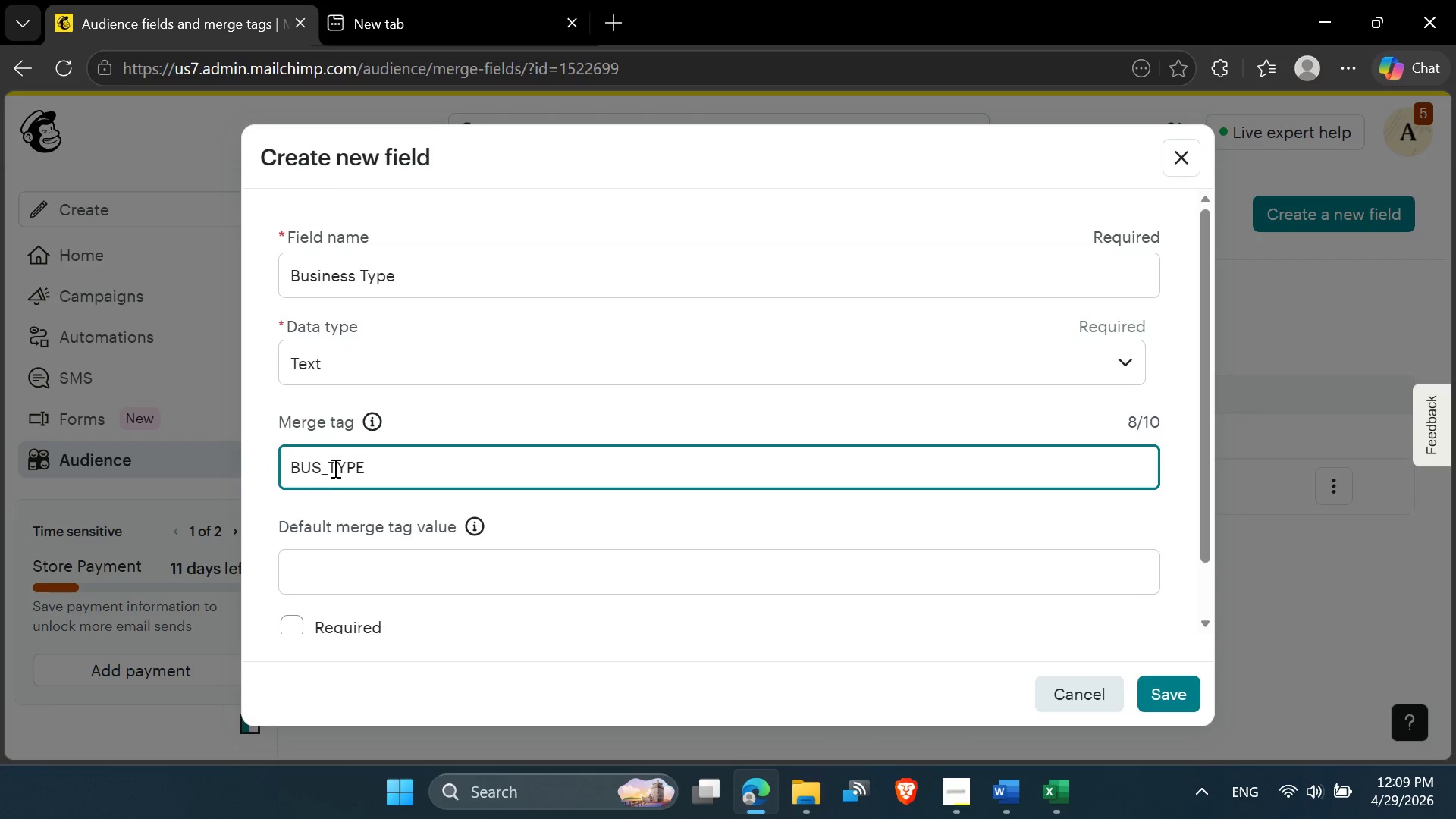 
wait(5.14)
 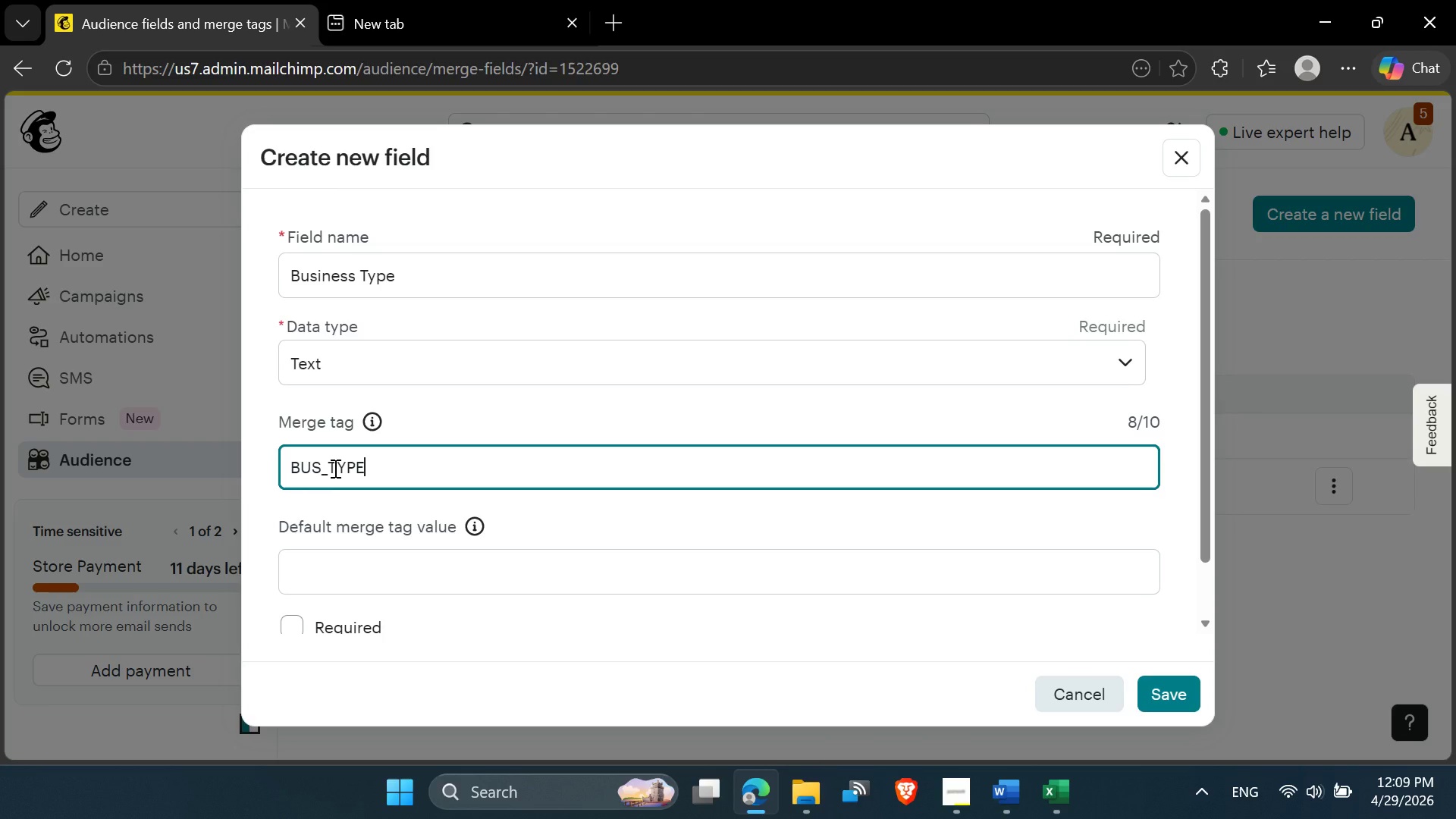 
left_click([324, 469])
 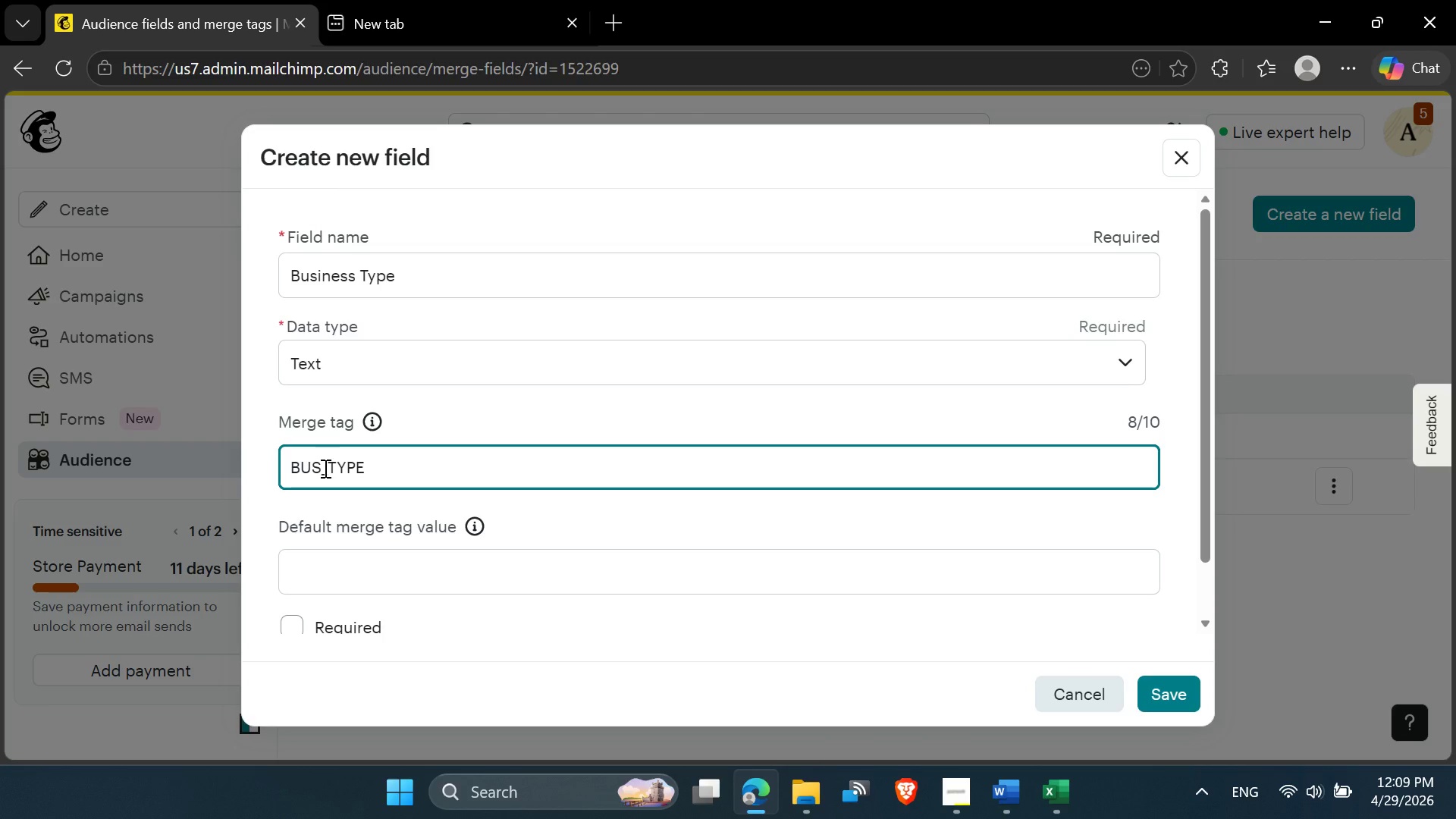 
type(in)
key(Backspace)
 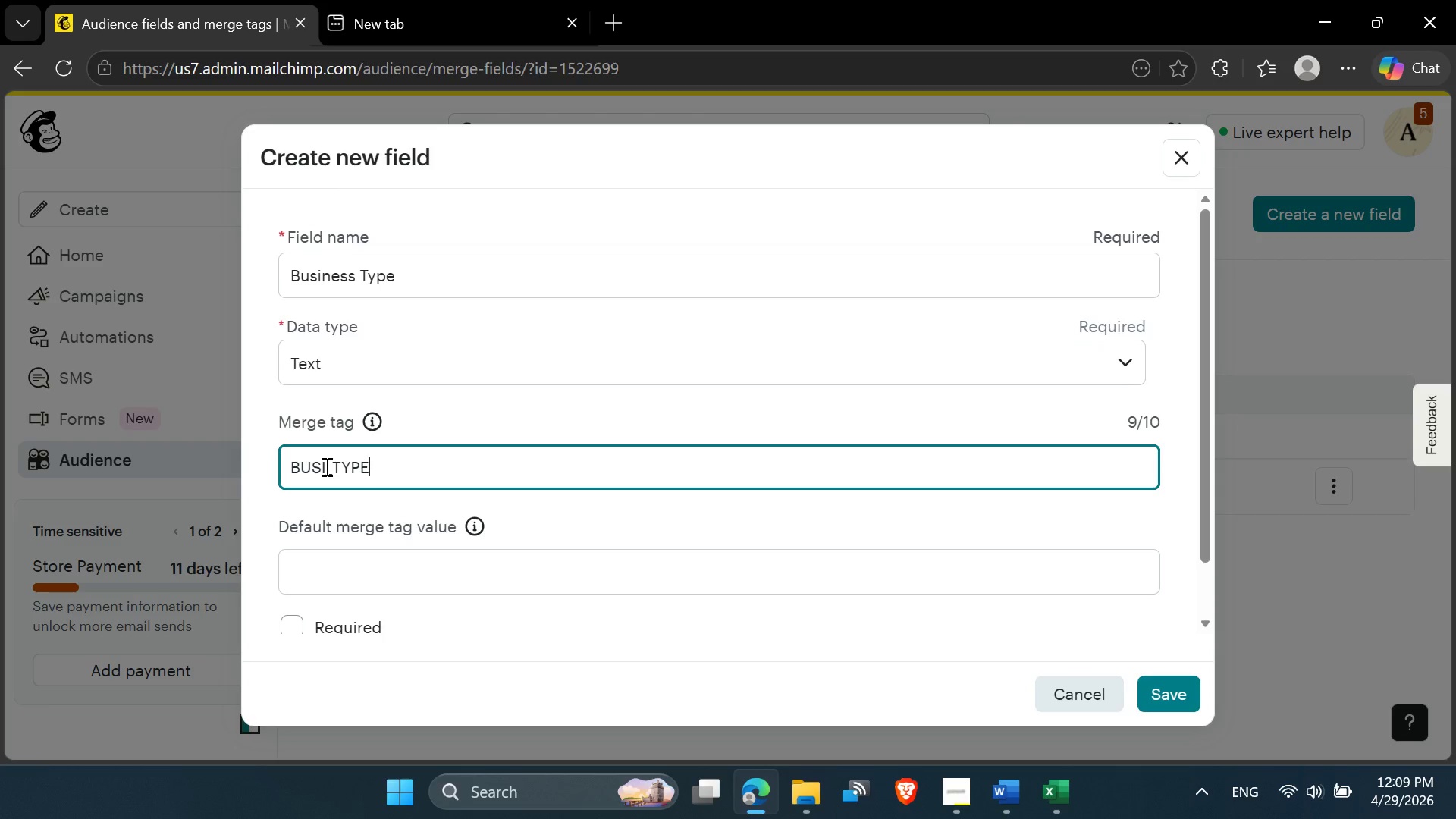 
left_click([325, 466])
 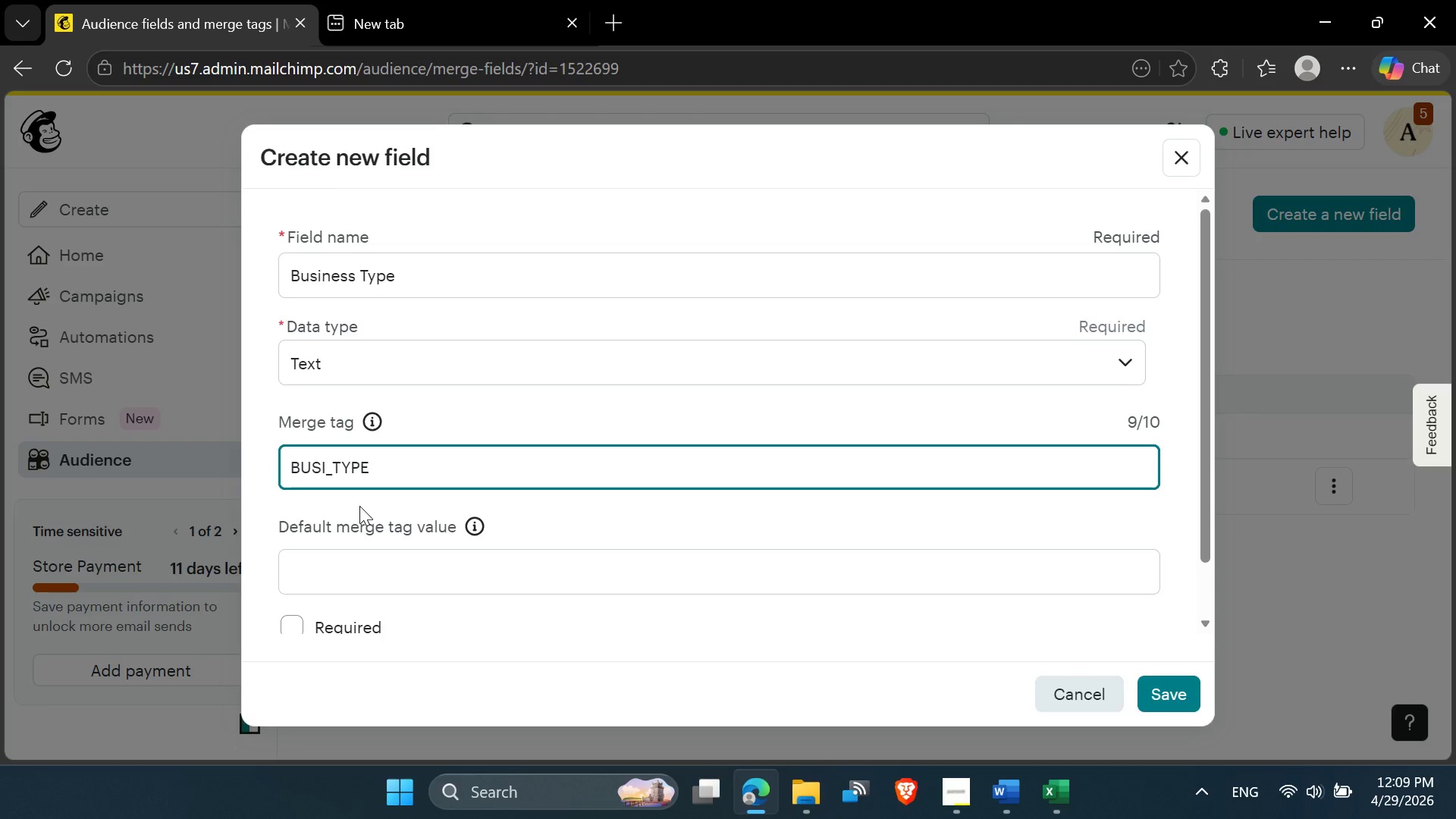 
key(N)
 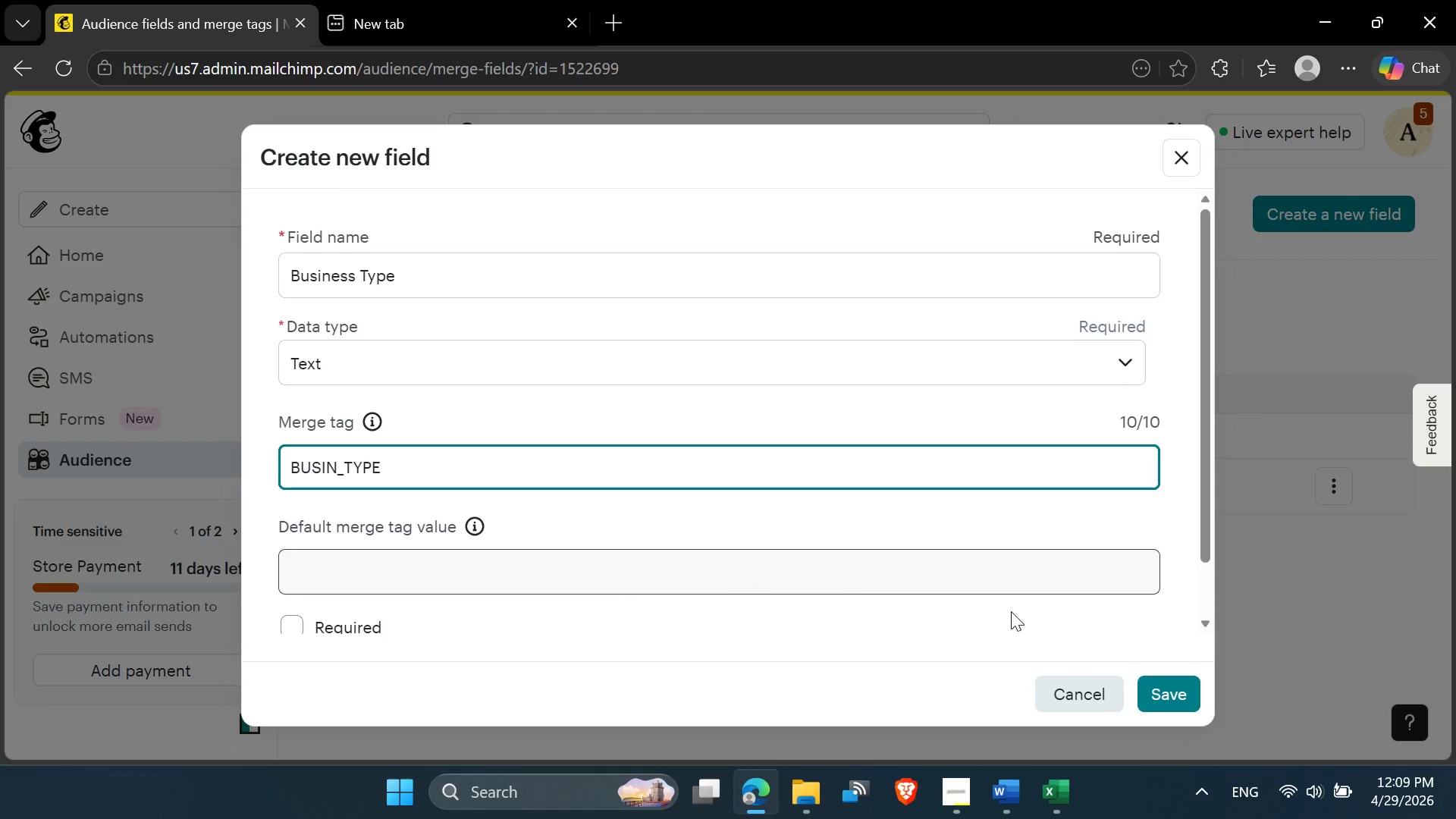 
left_click([1180, 701])
 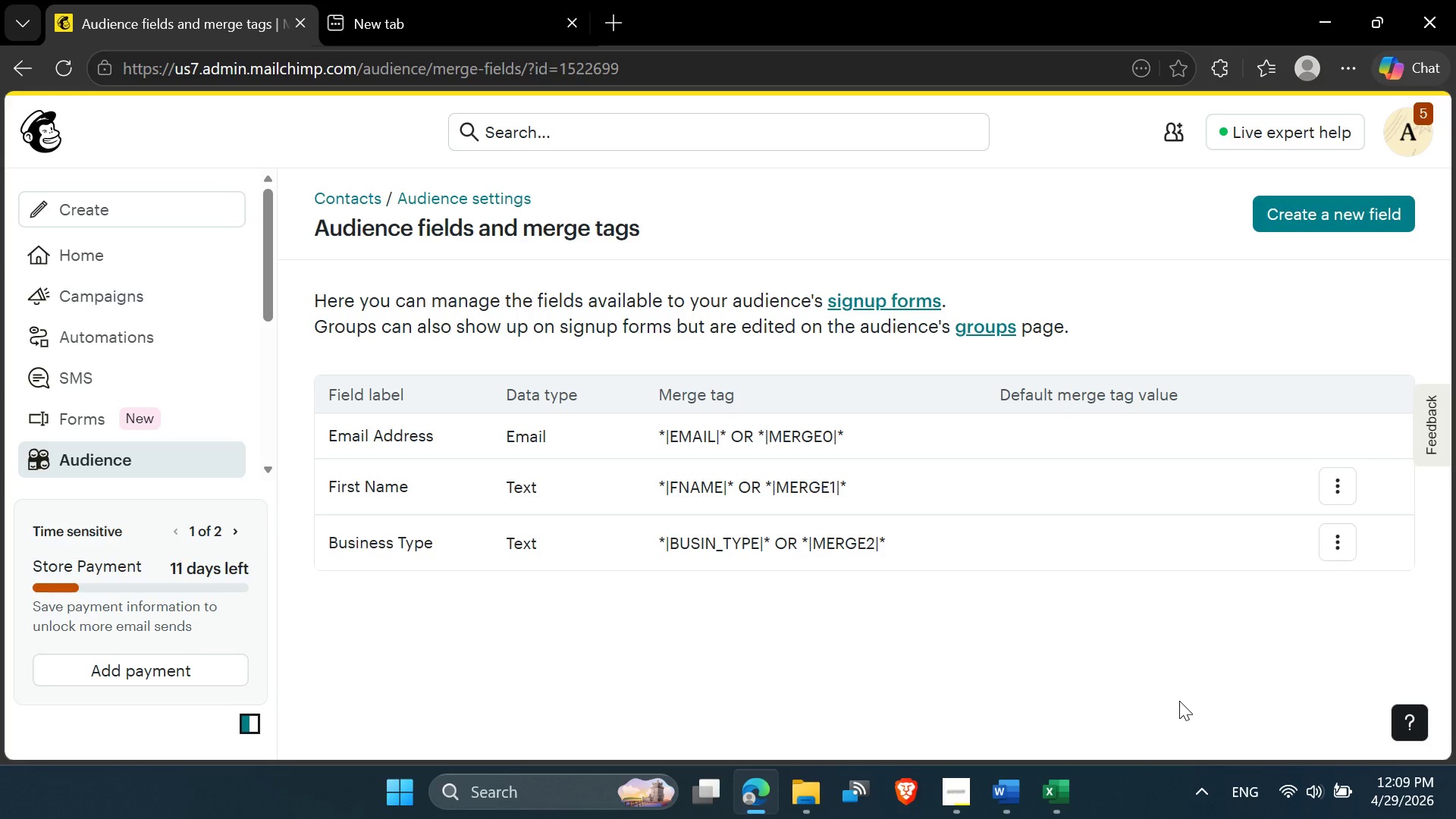 
wait(18.73)
 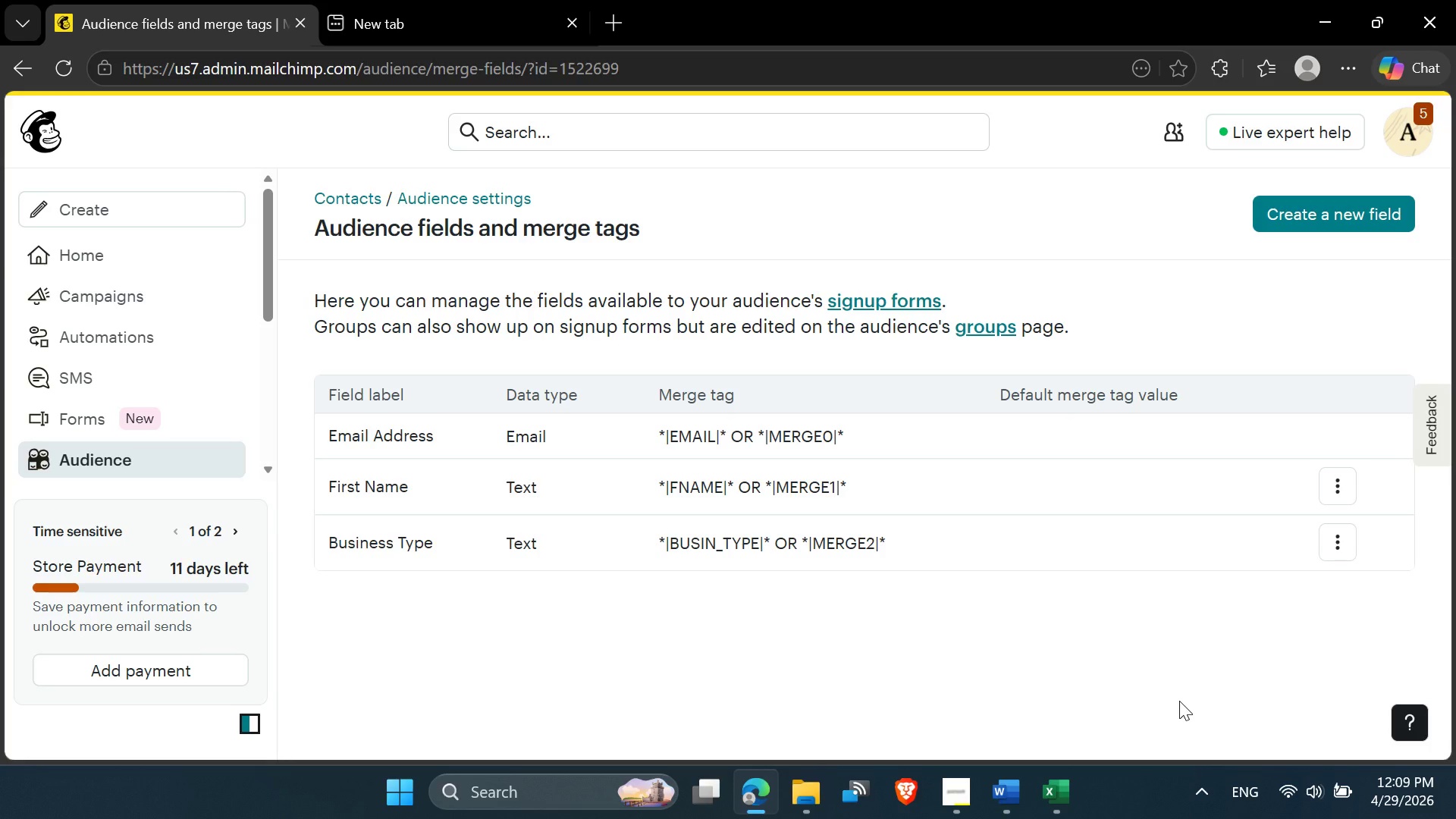 
left_click([507, 538])
 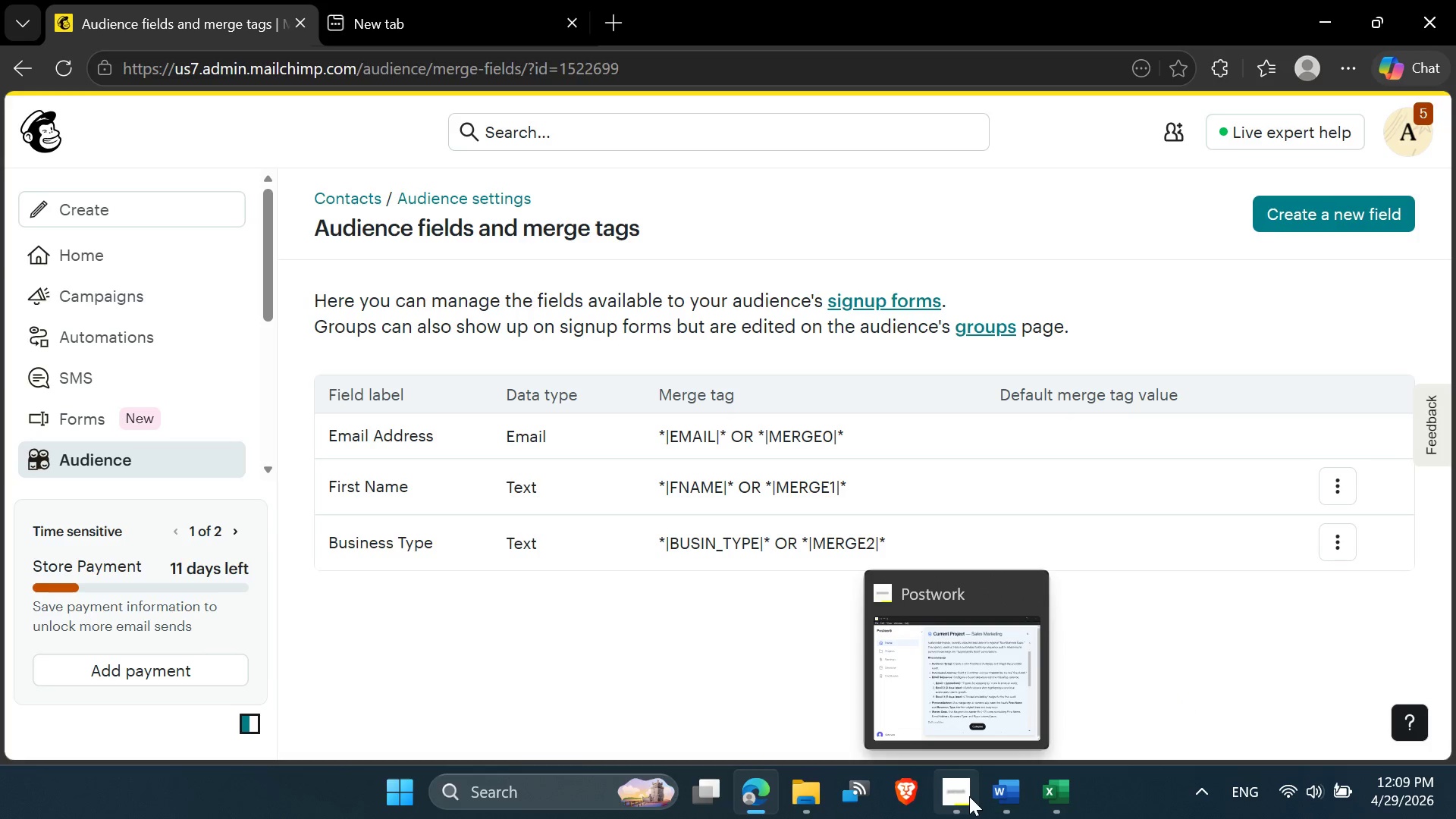 
mouse_move([1030, 752])
 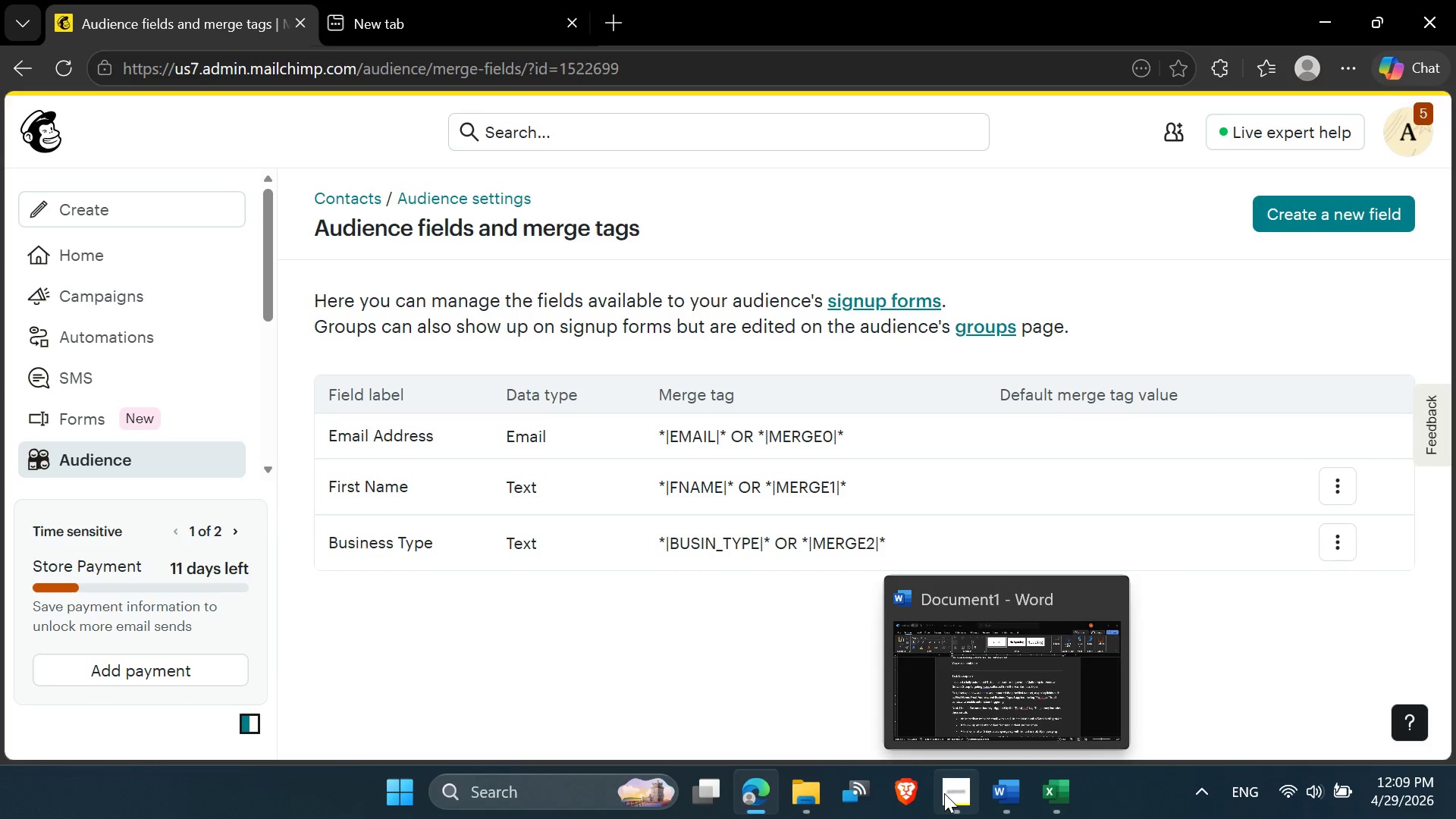 
left_click([943, 795])